 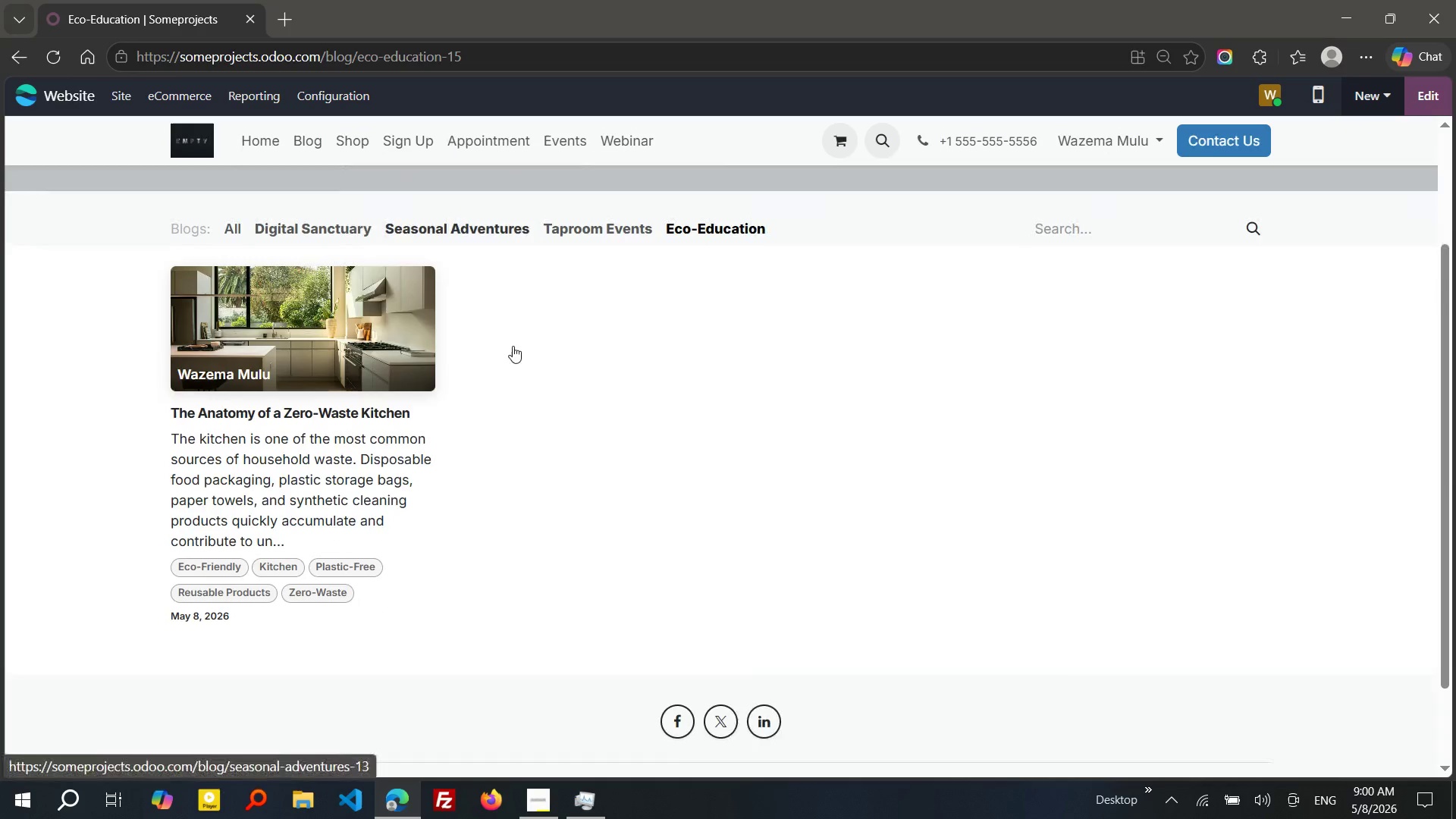 
left_click([348, 332])
 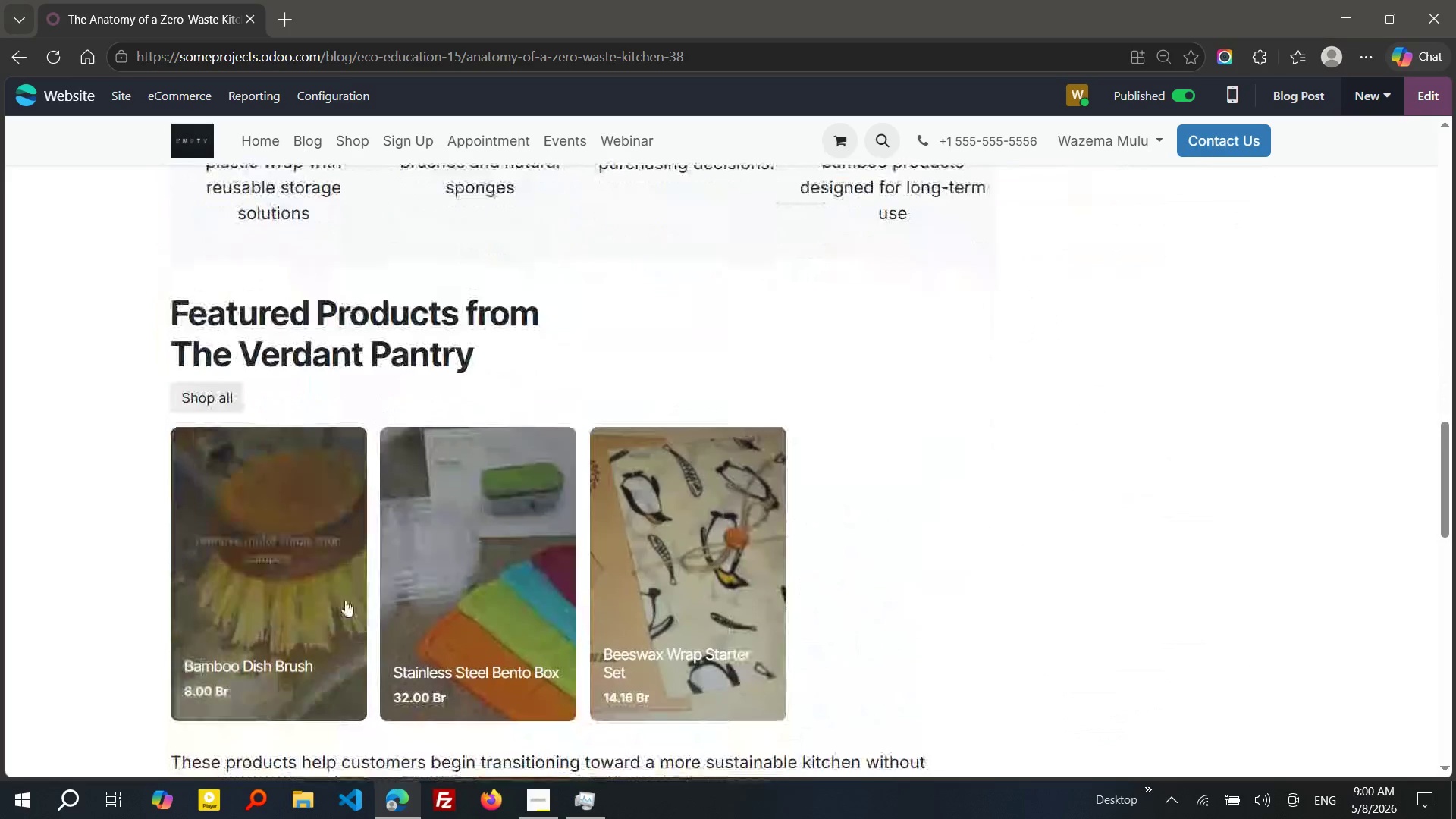 
wait(13.12)
 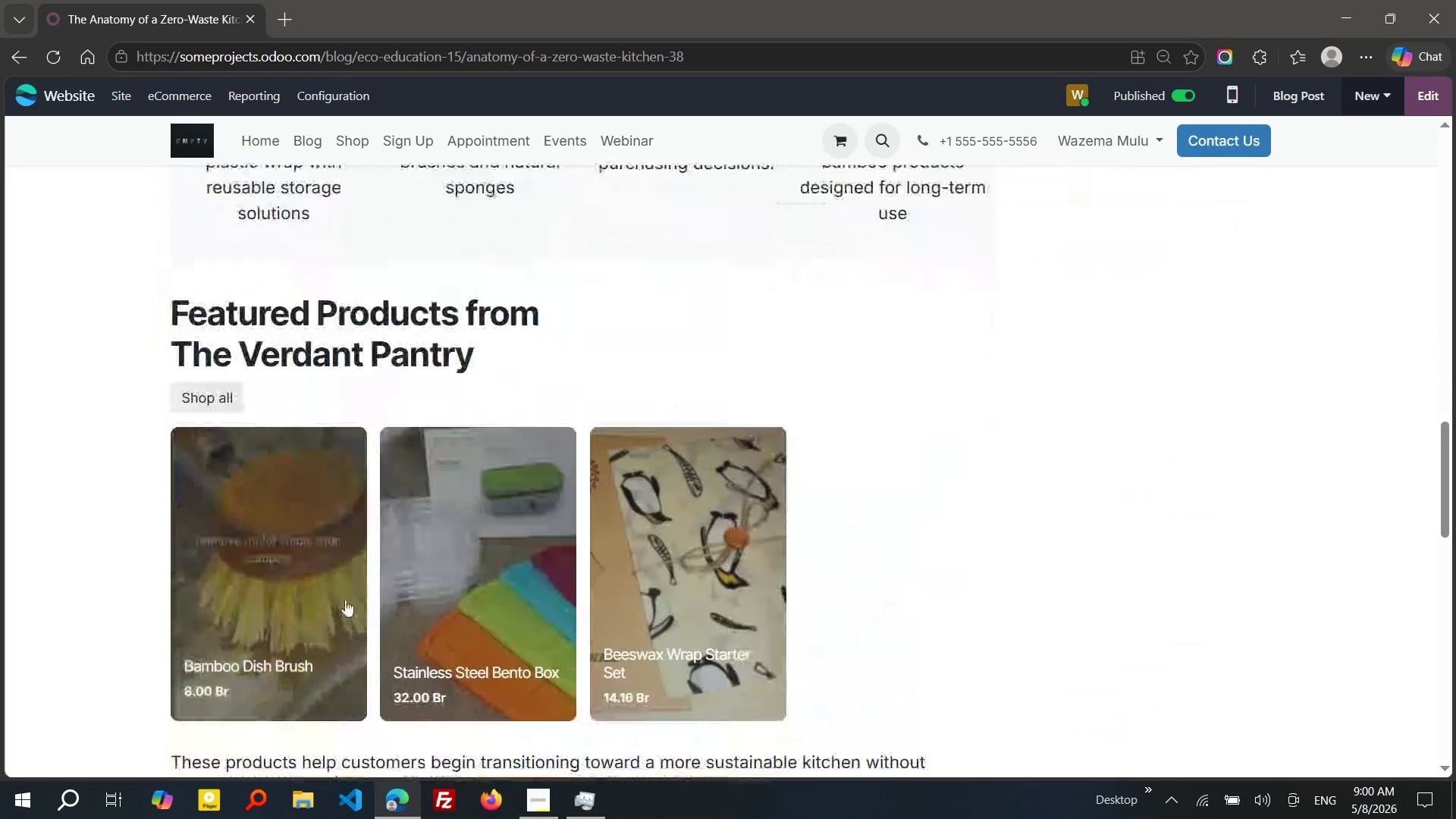 
left_click([600, 552])
 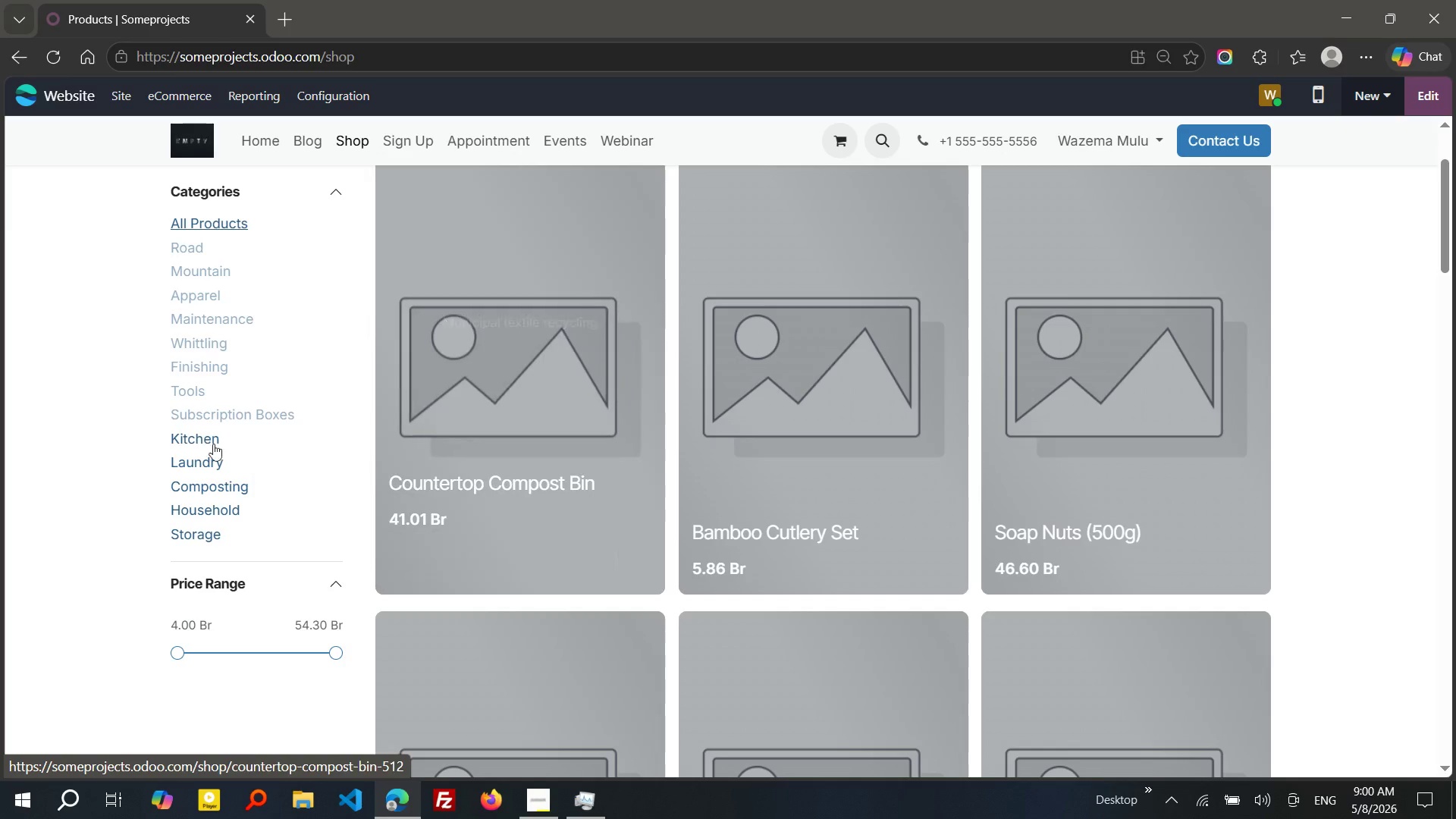 
wait(5.27)
 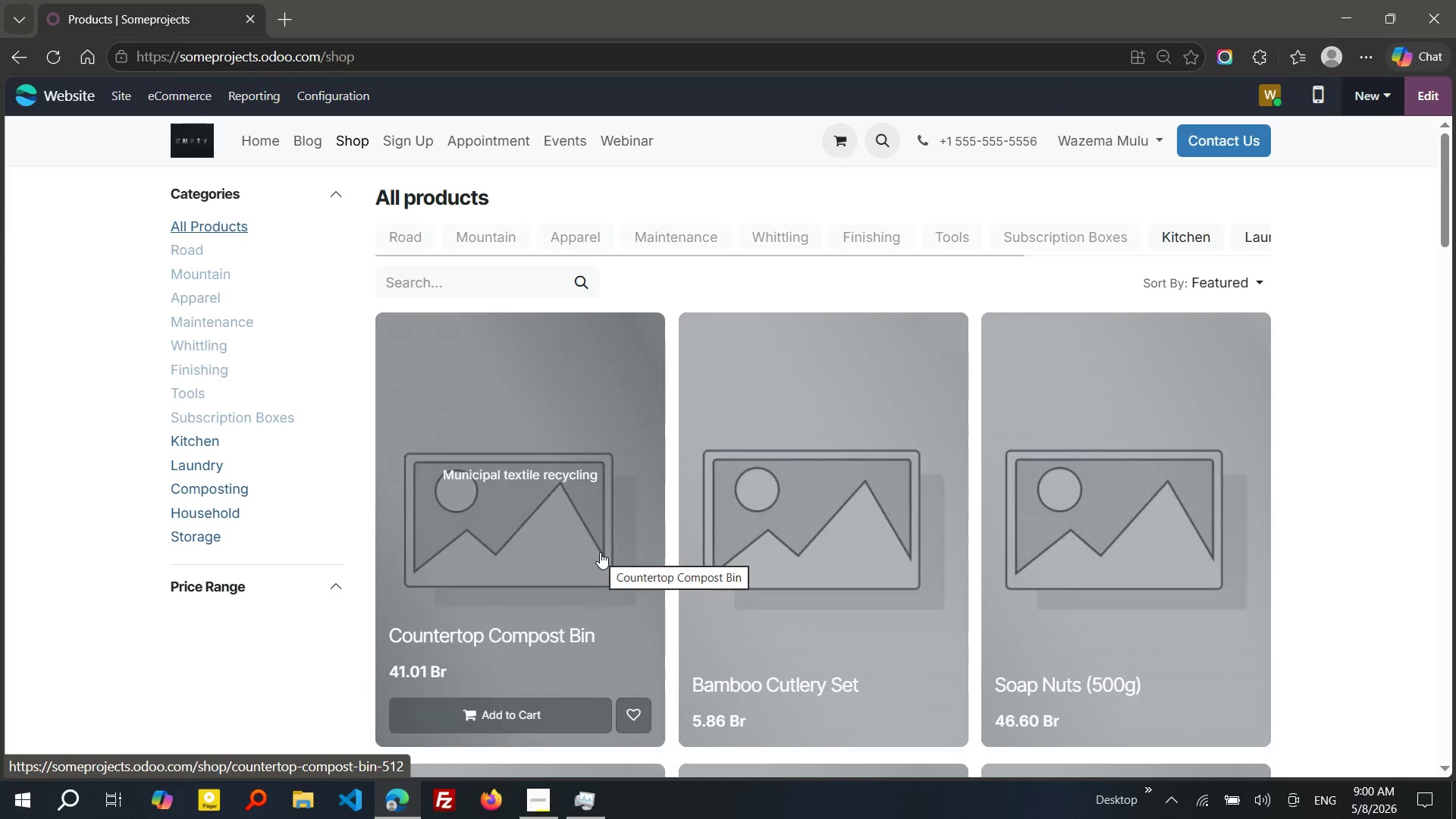 
left_click([200, 435])
 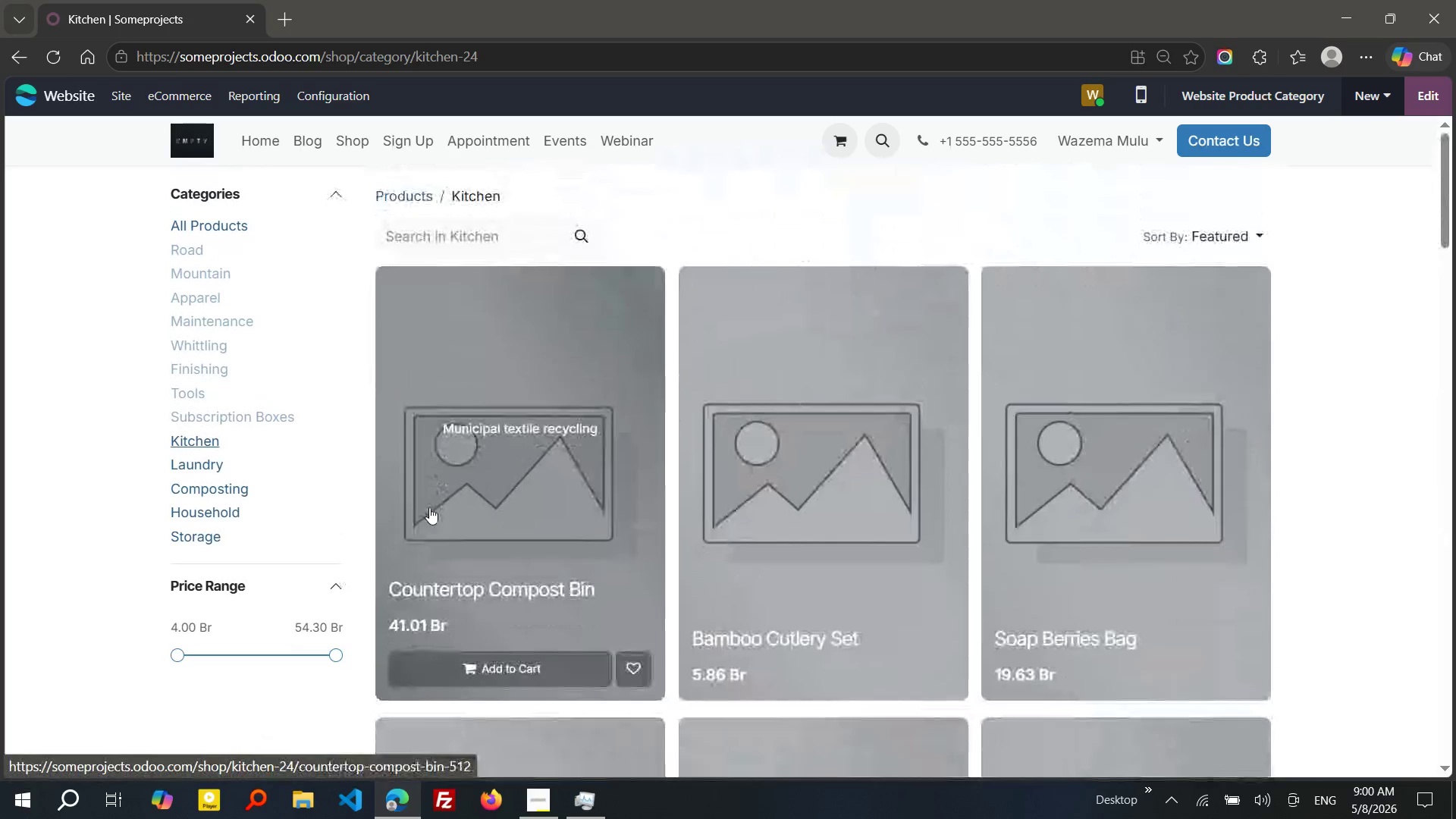 